 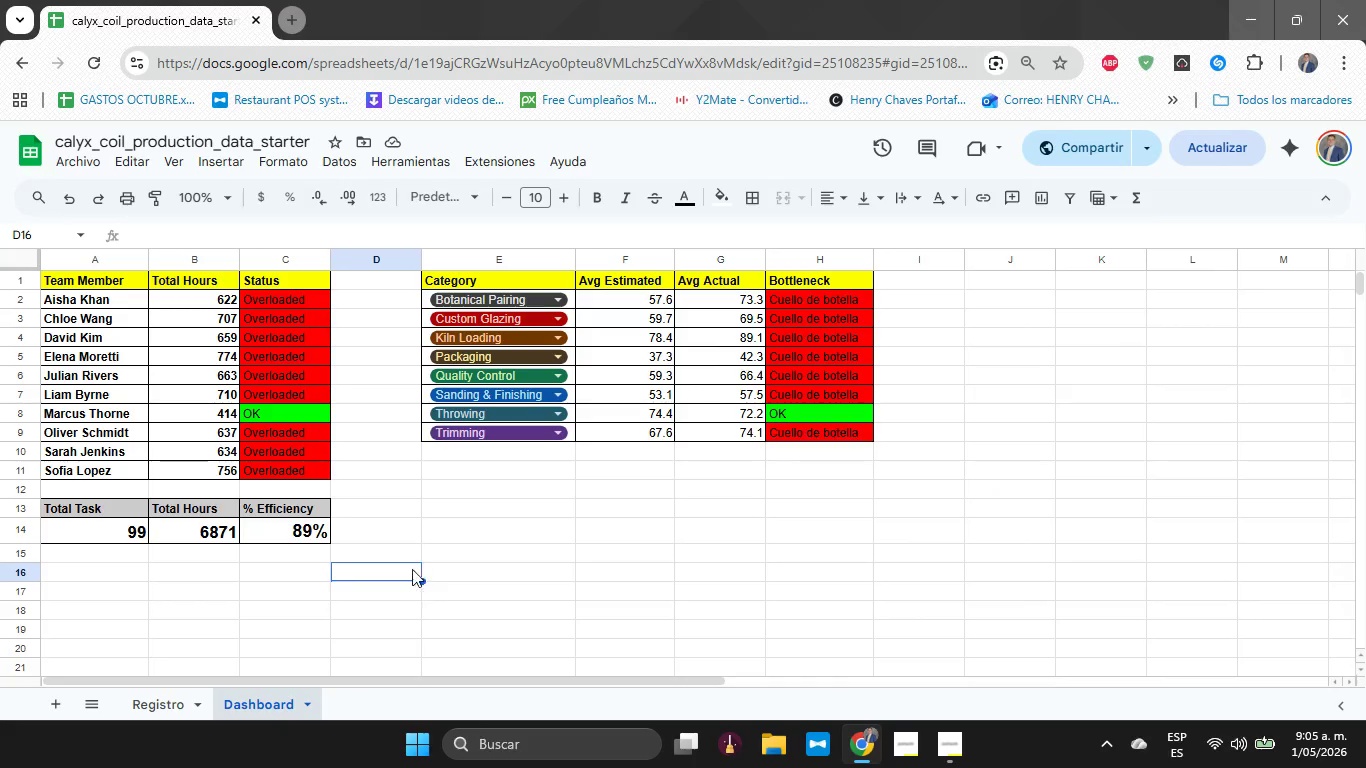 
double_click([491, 556])
 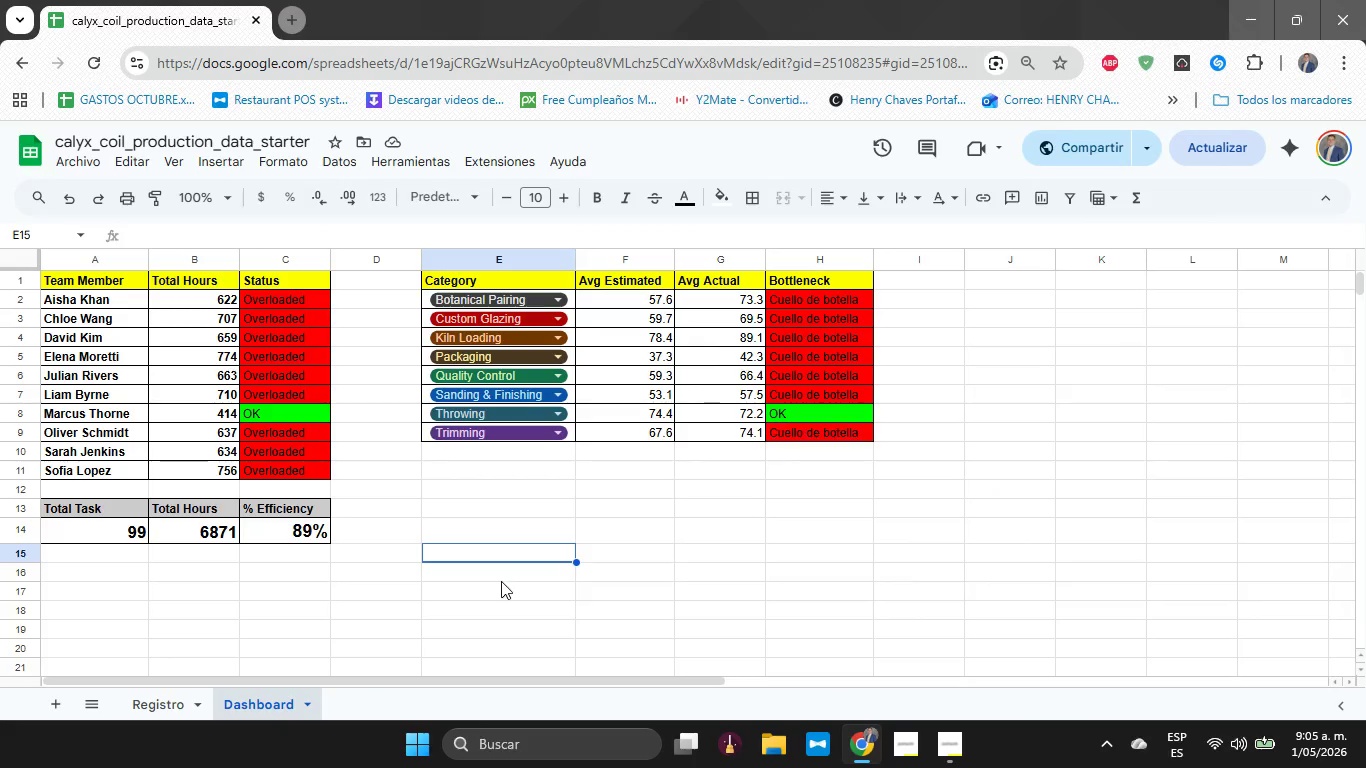 
triple_click([501, 581])
 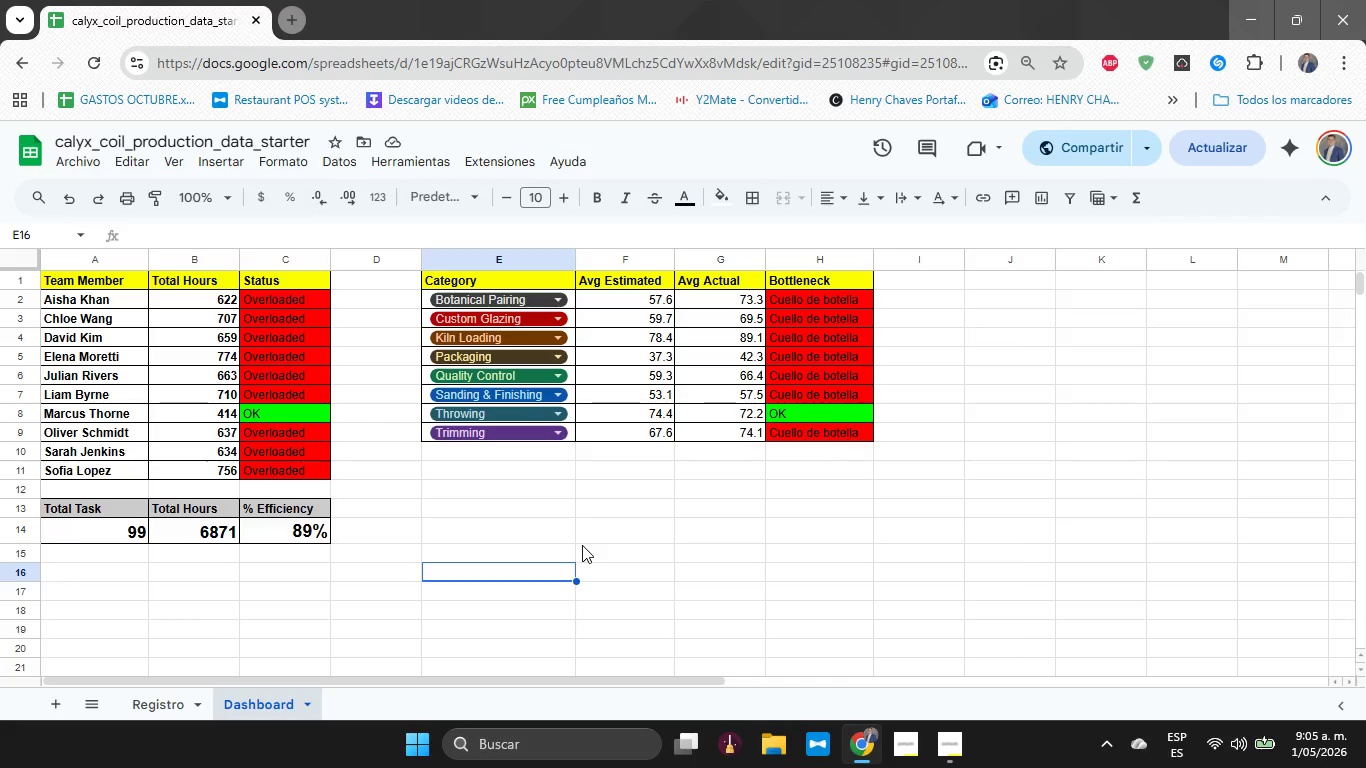 
wait(10.49)
 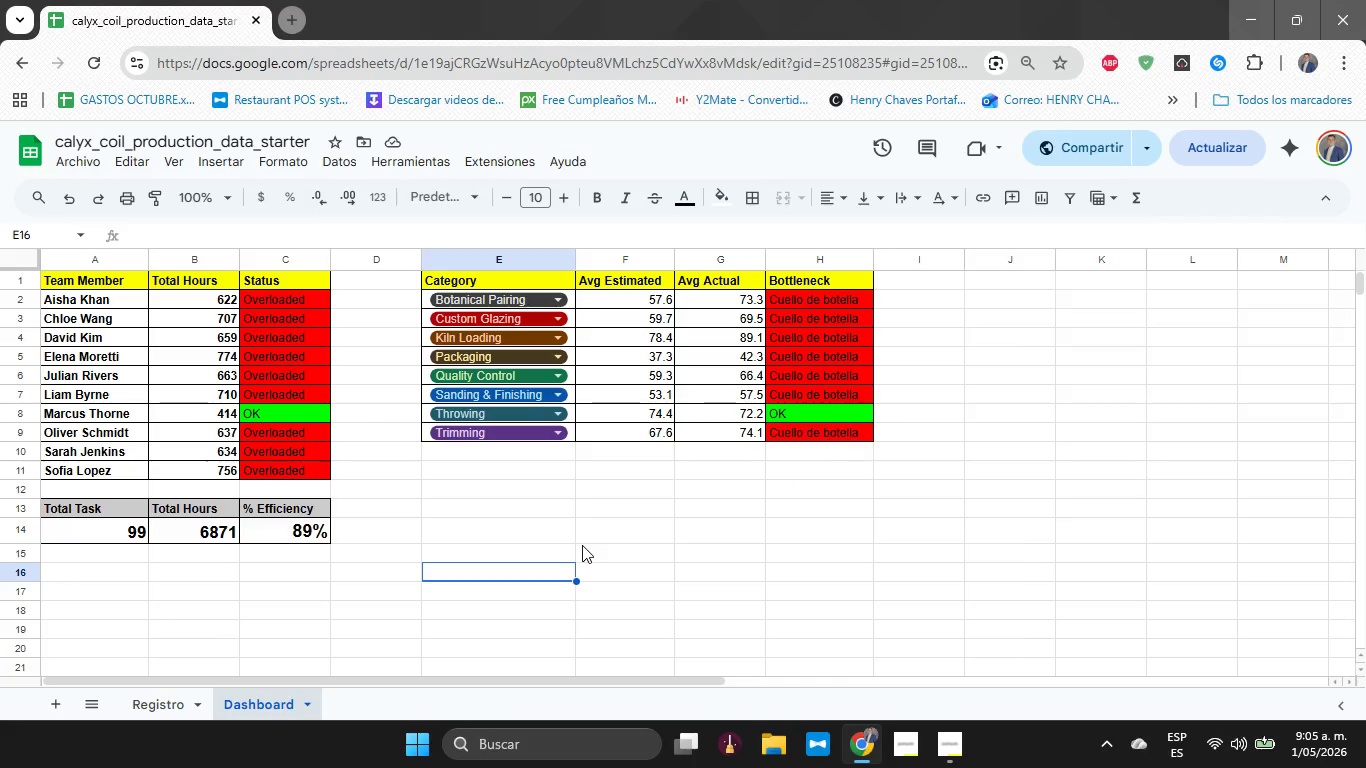 
left_click([1324, 556])
 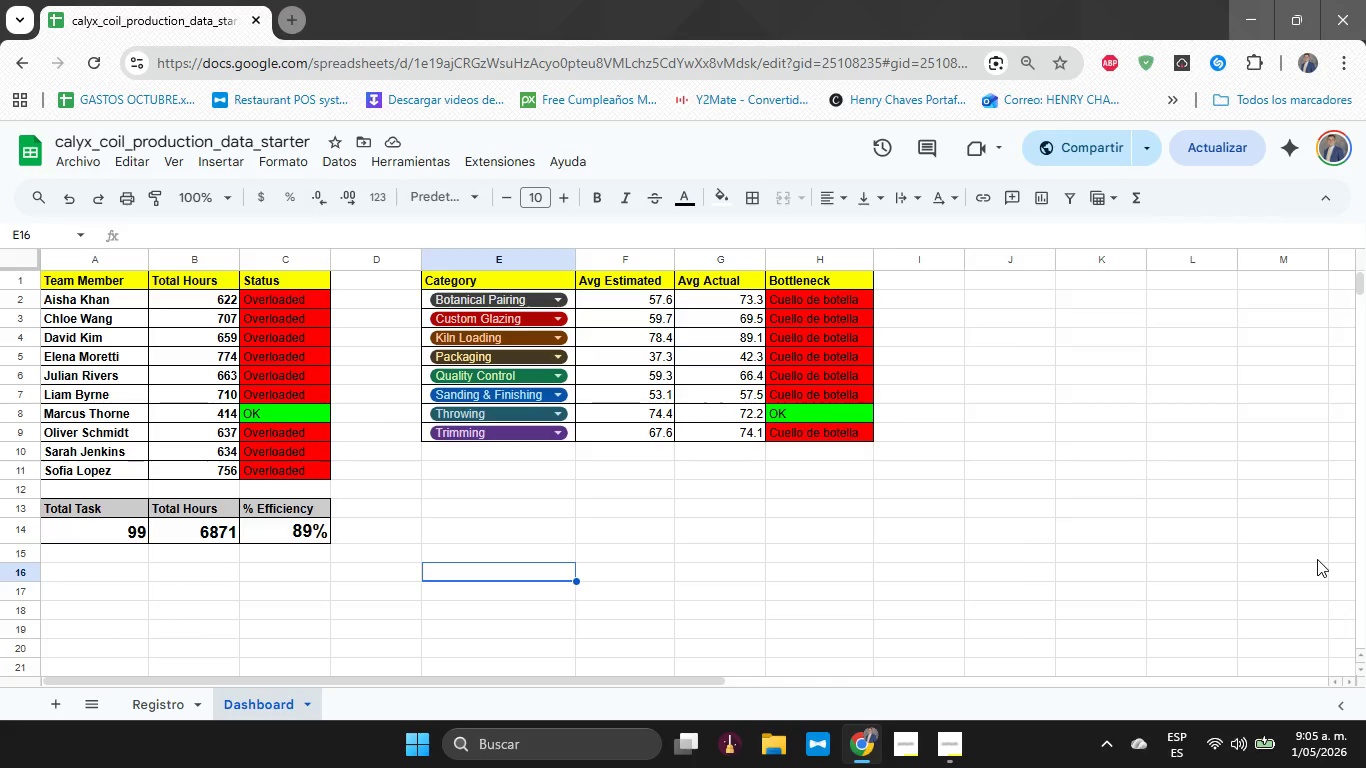 
wait(10.51)
 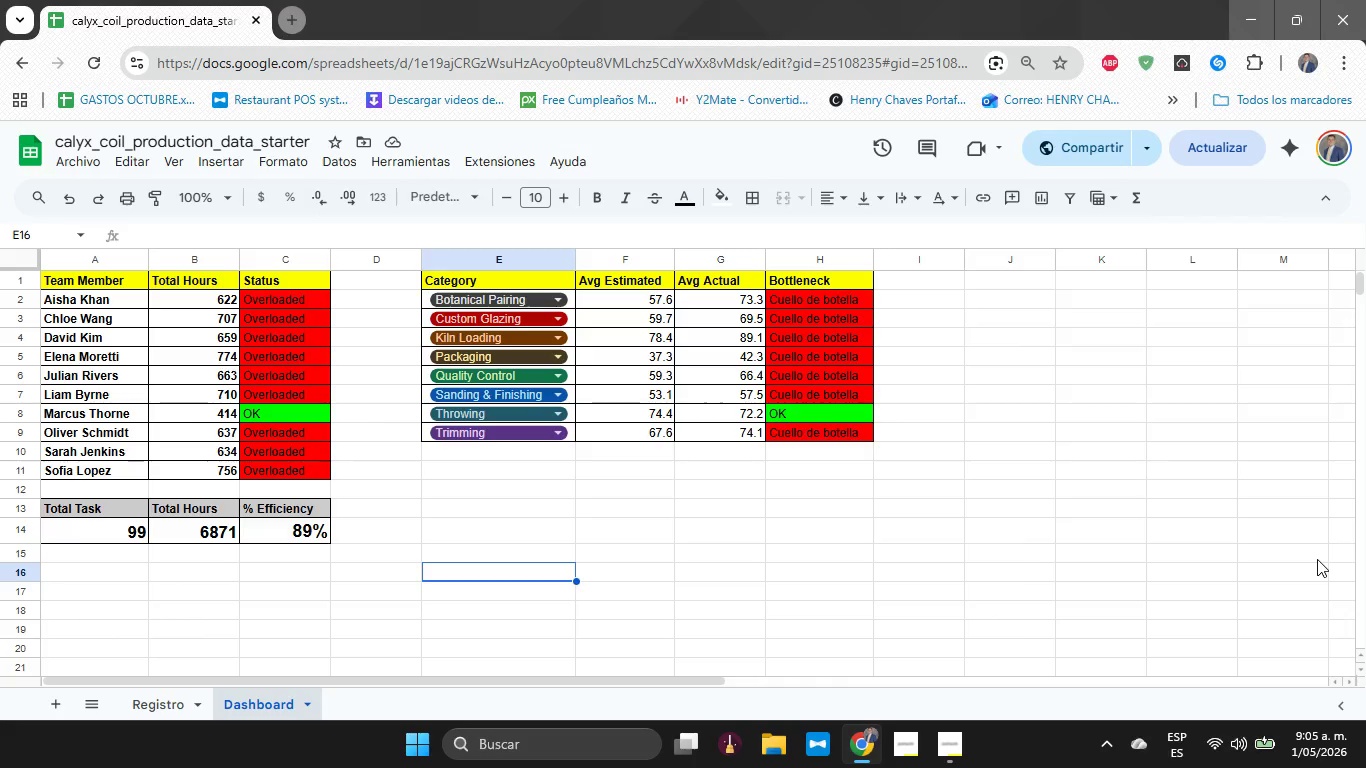 
left_click([950, 742])